 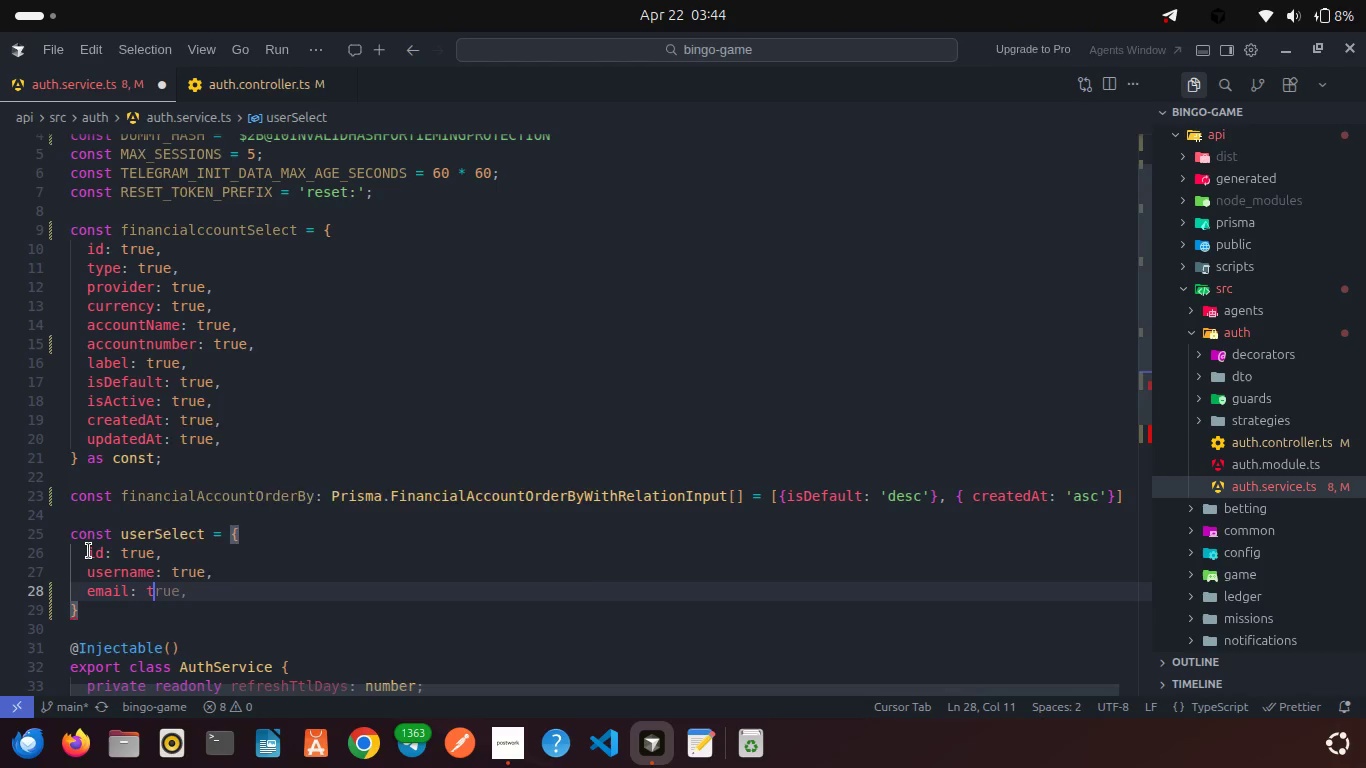 
key(Enter)
 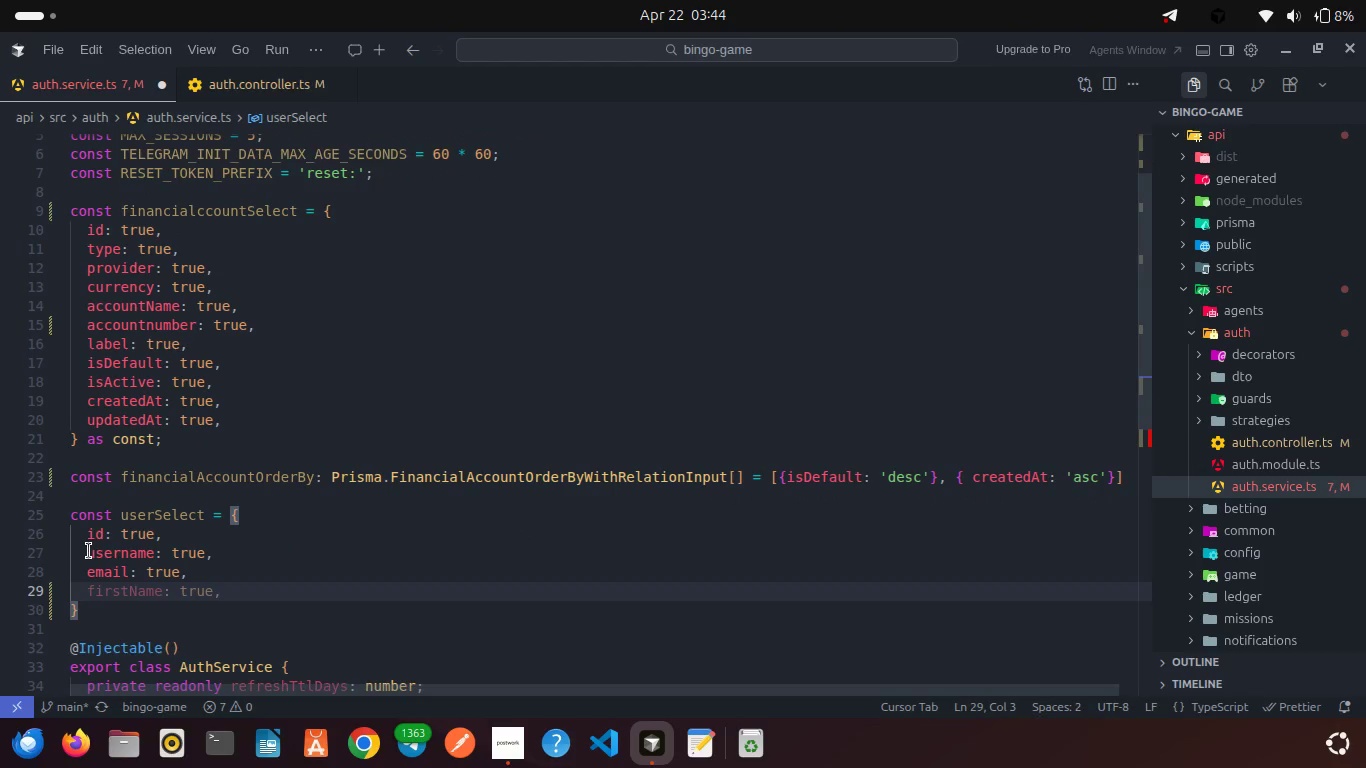 
type(firstName: true,)
 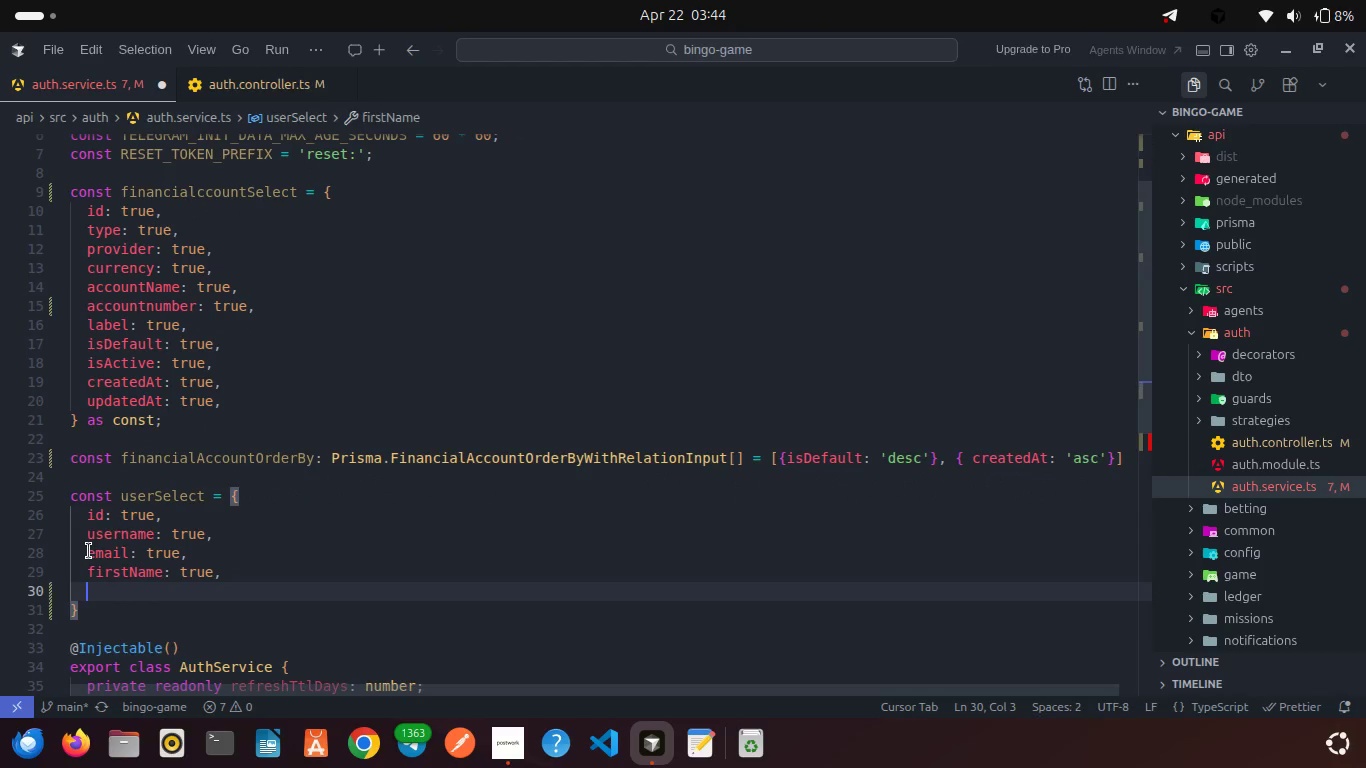 
 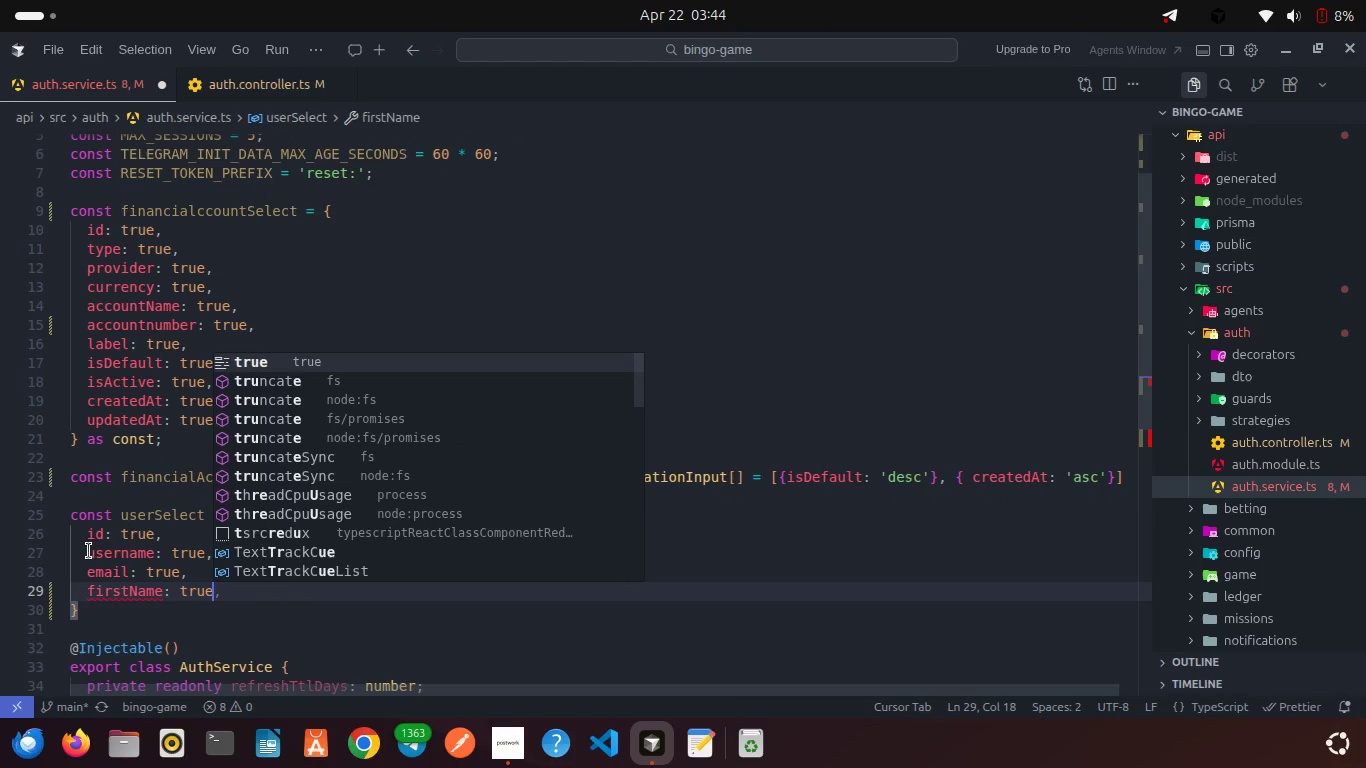 
key(Enter)
 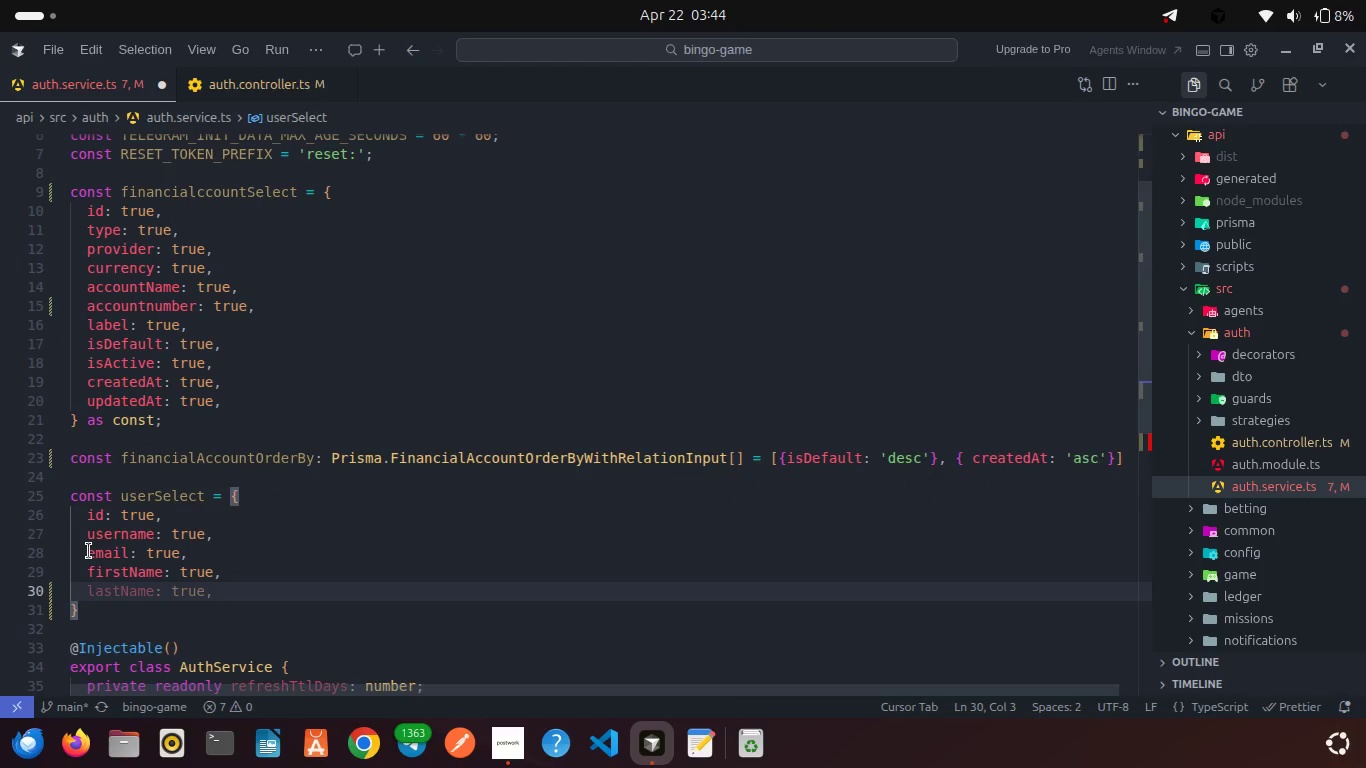 
type(lastName: true,)
 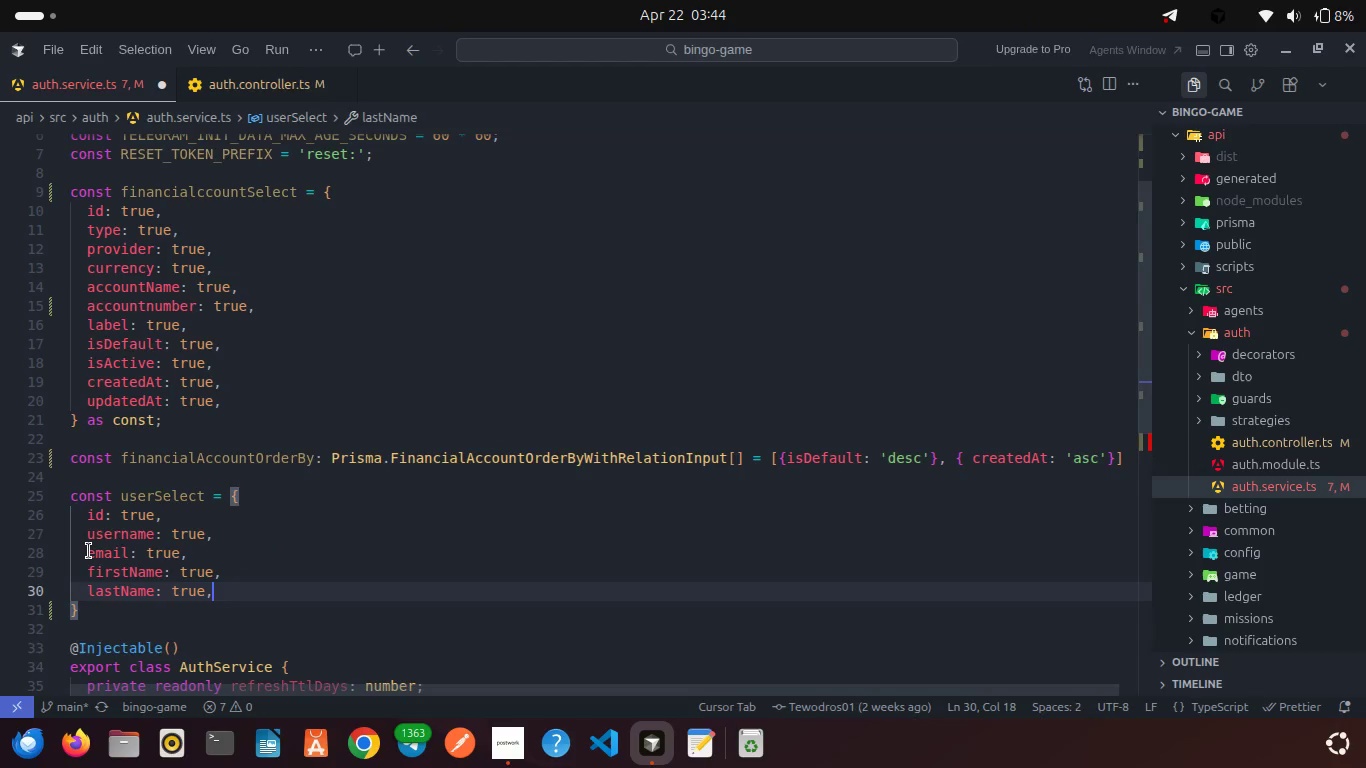 
key(Enter)
 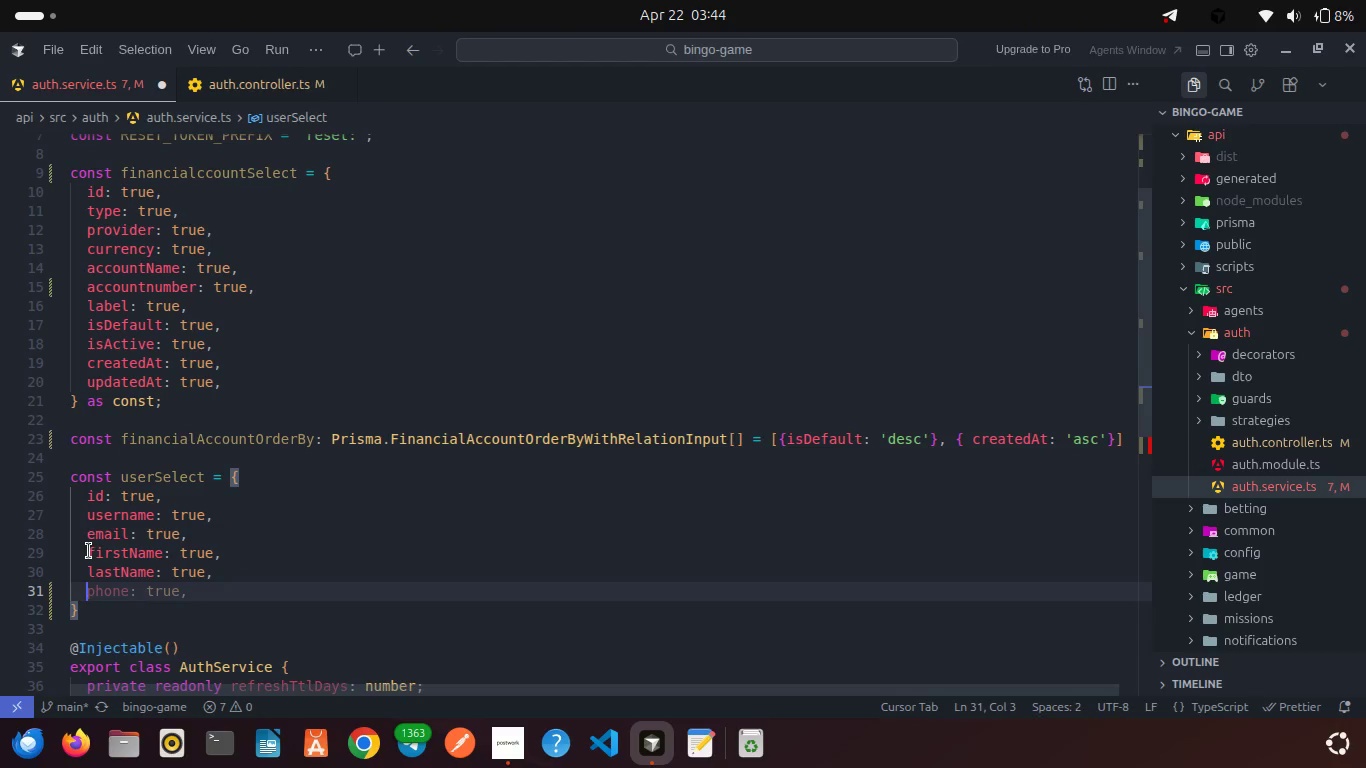 
type(avatar: true,)
 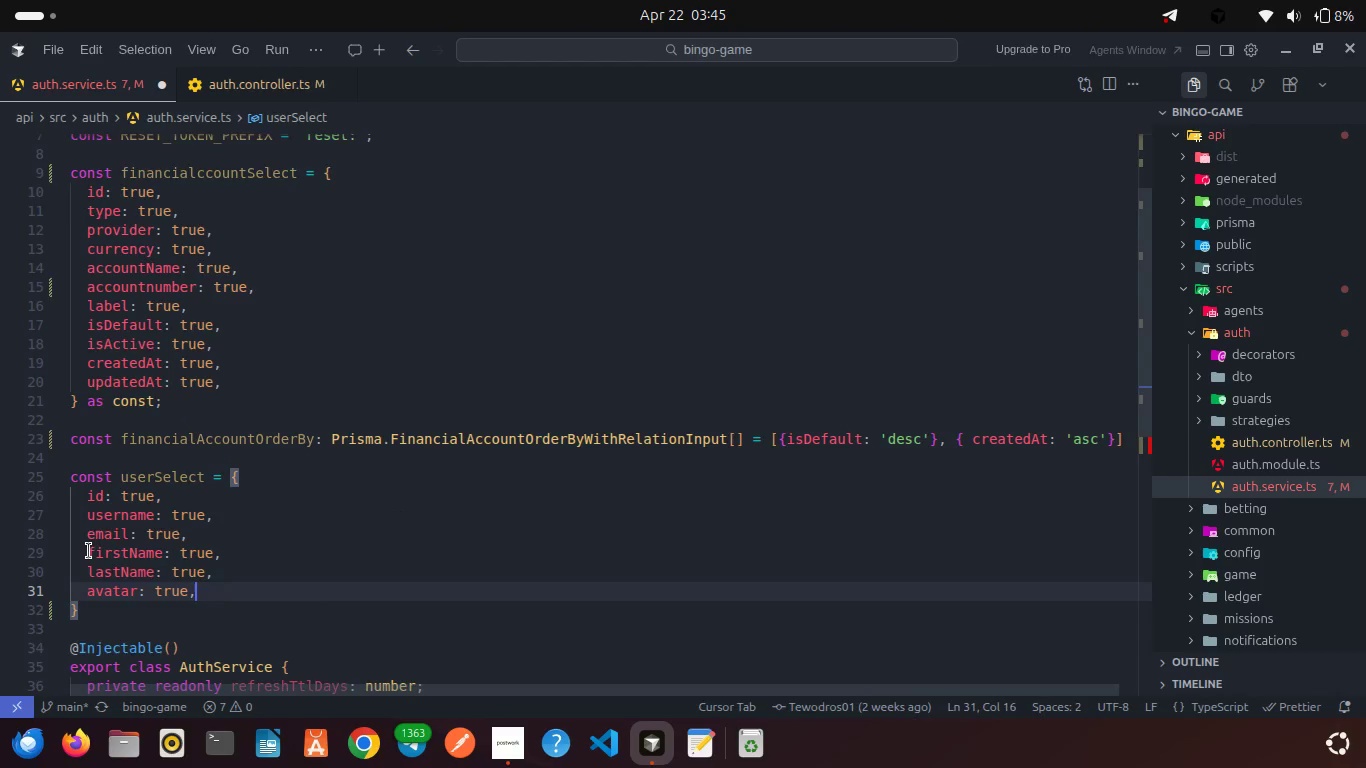 
 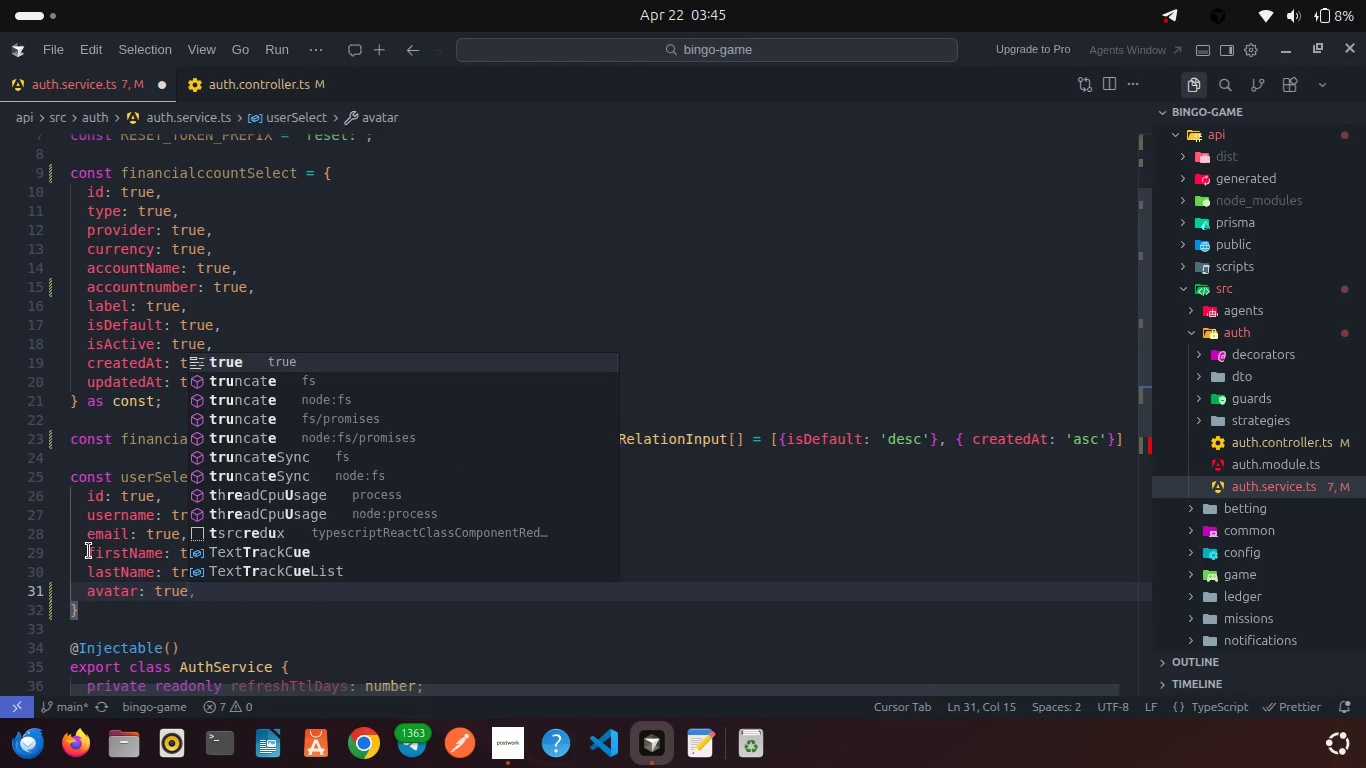 
key(Enter)
 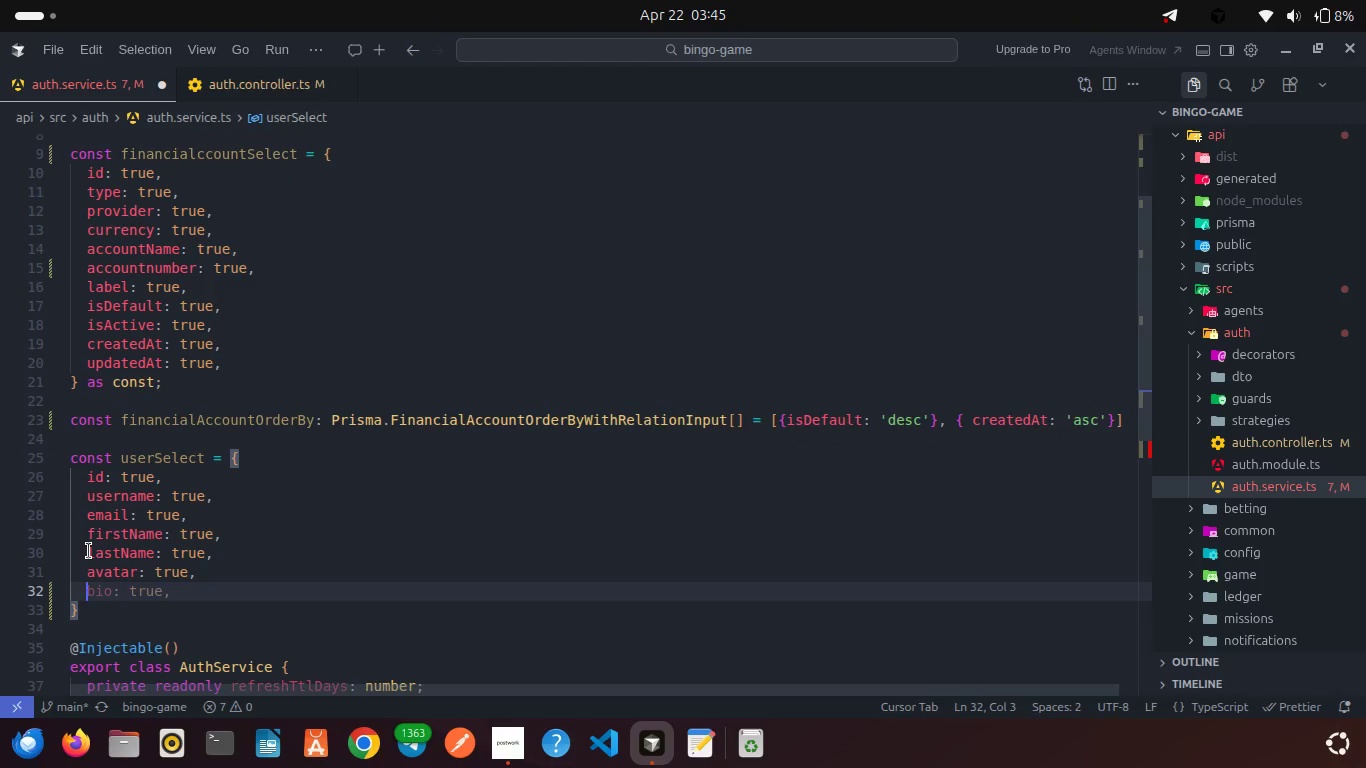 
type(phone: true,)
 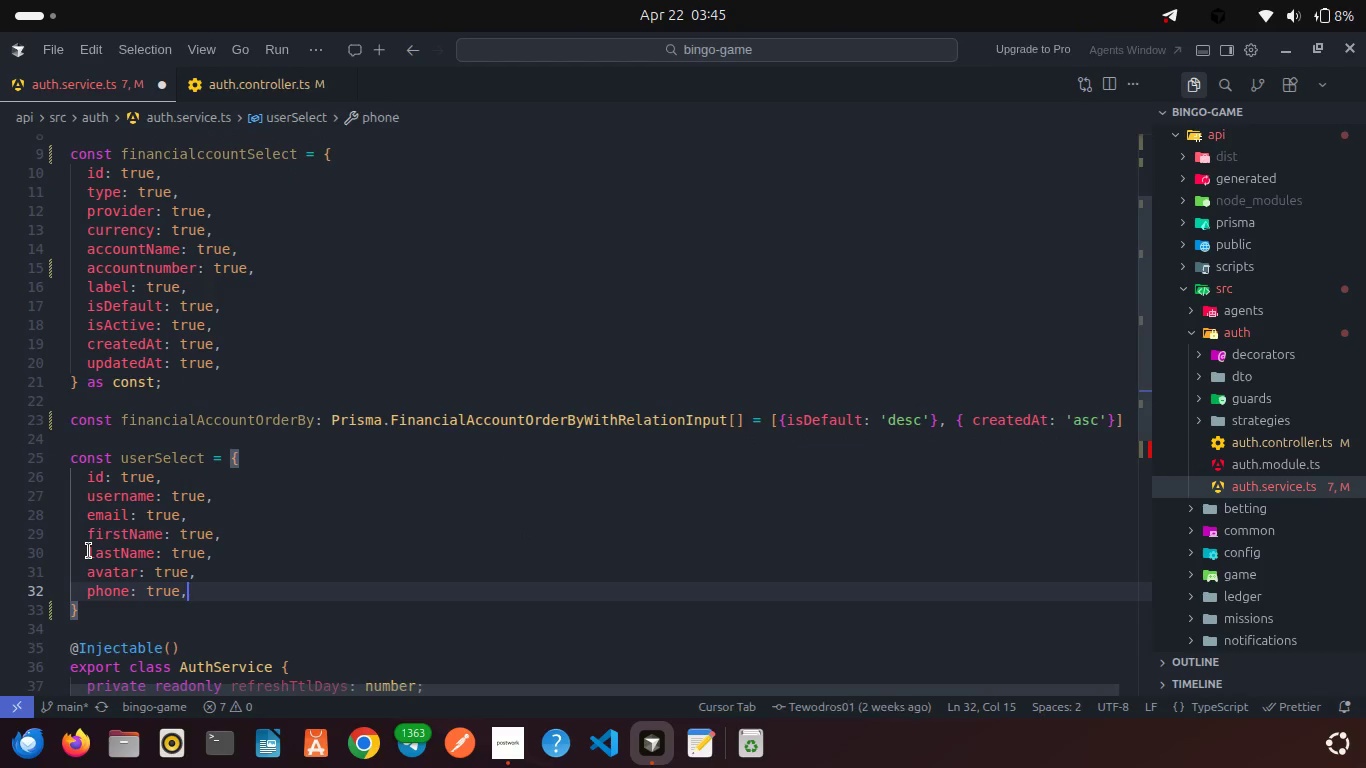 
key(Enter)
 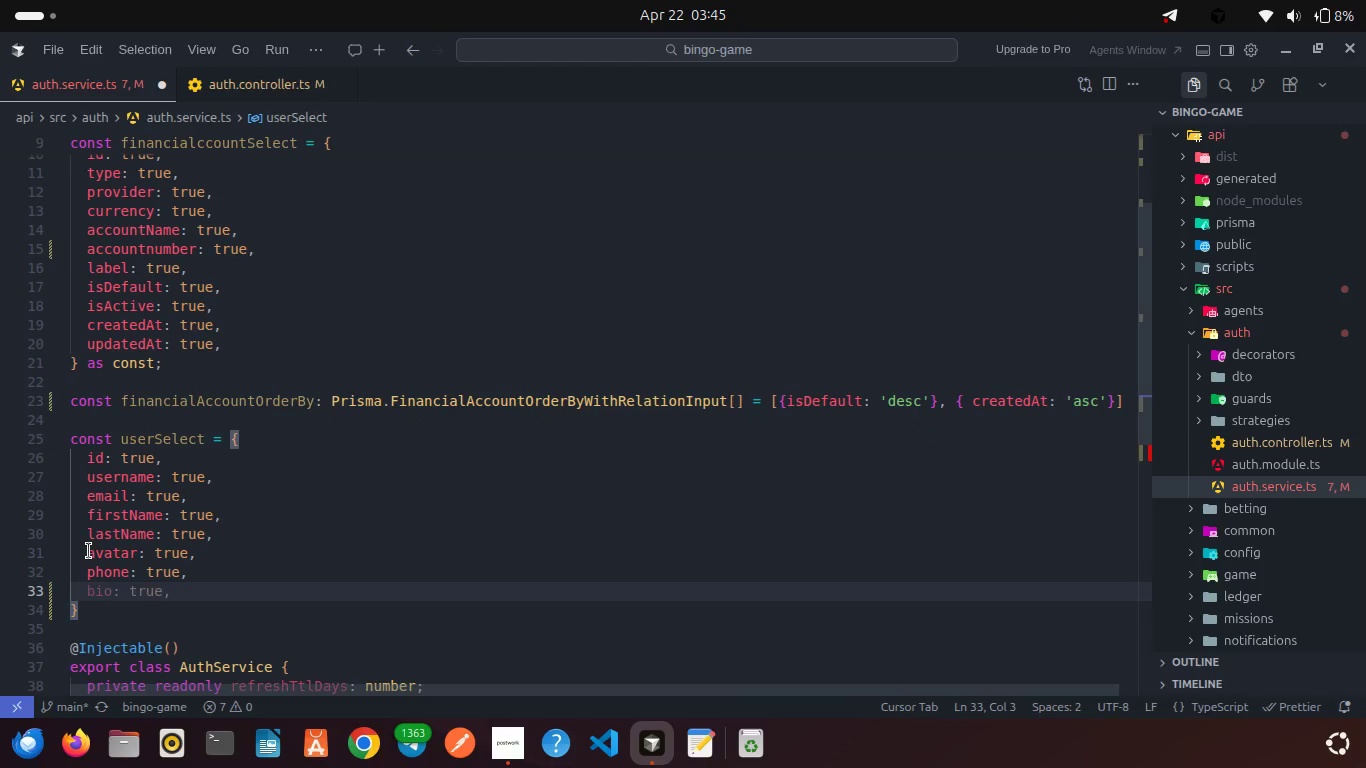 
type(telegramId: true,)
 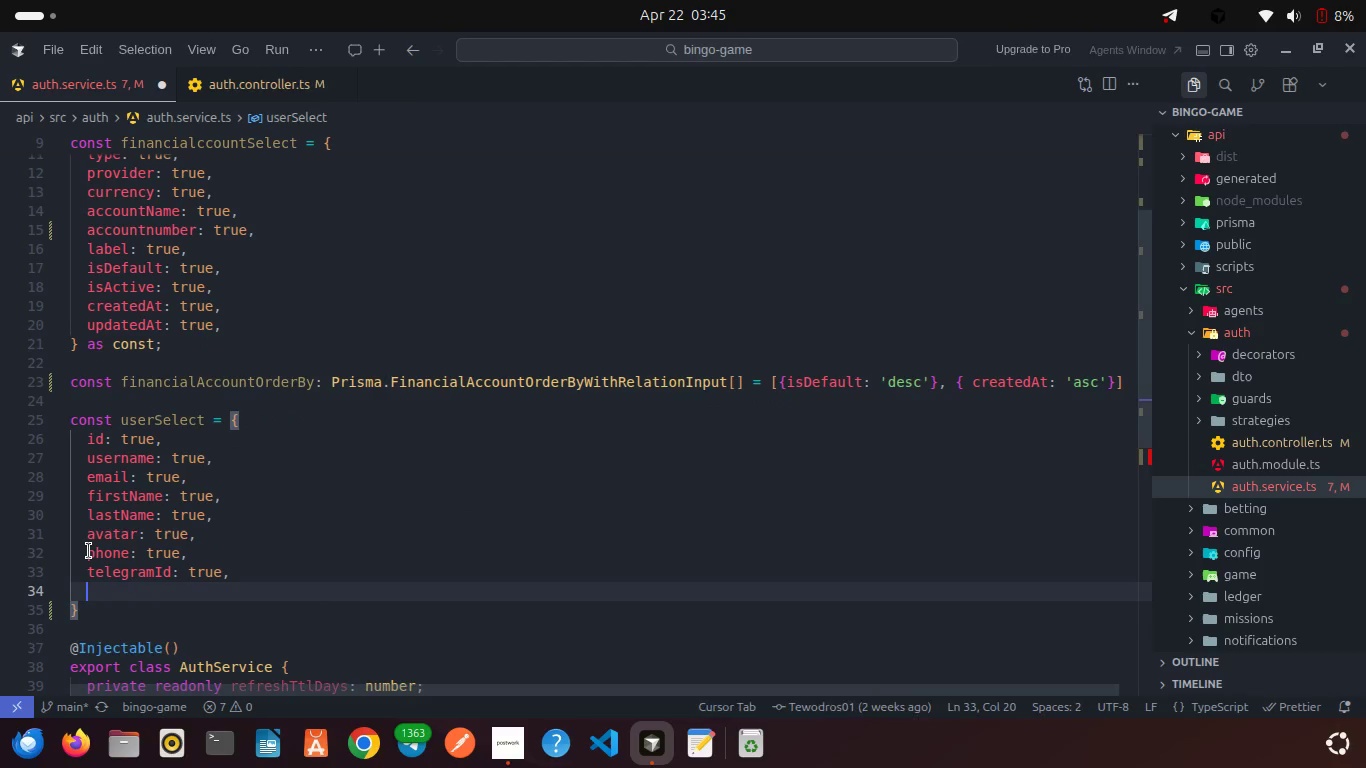 
 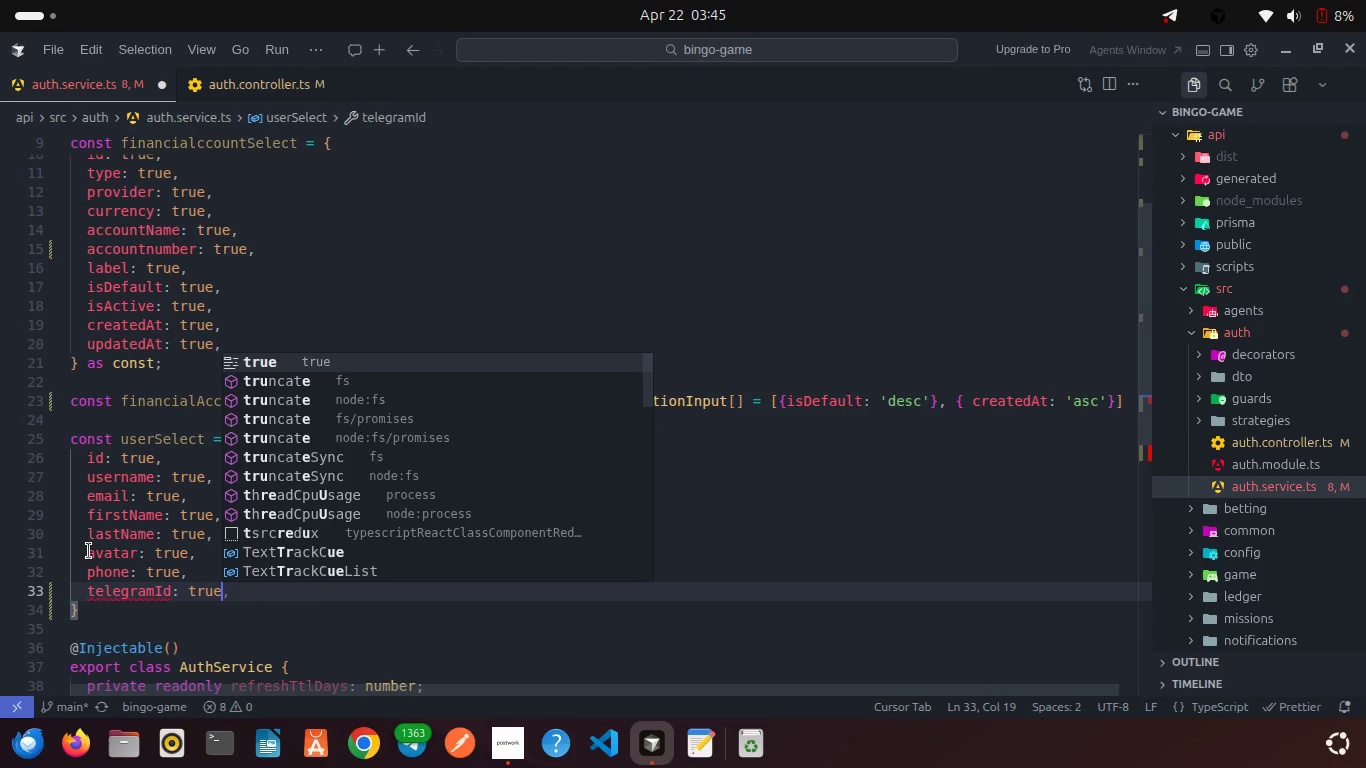 
key(Enter)
 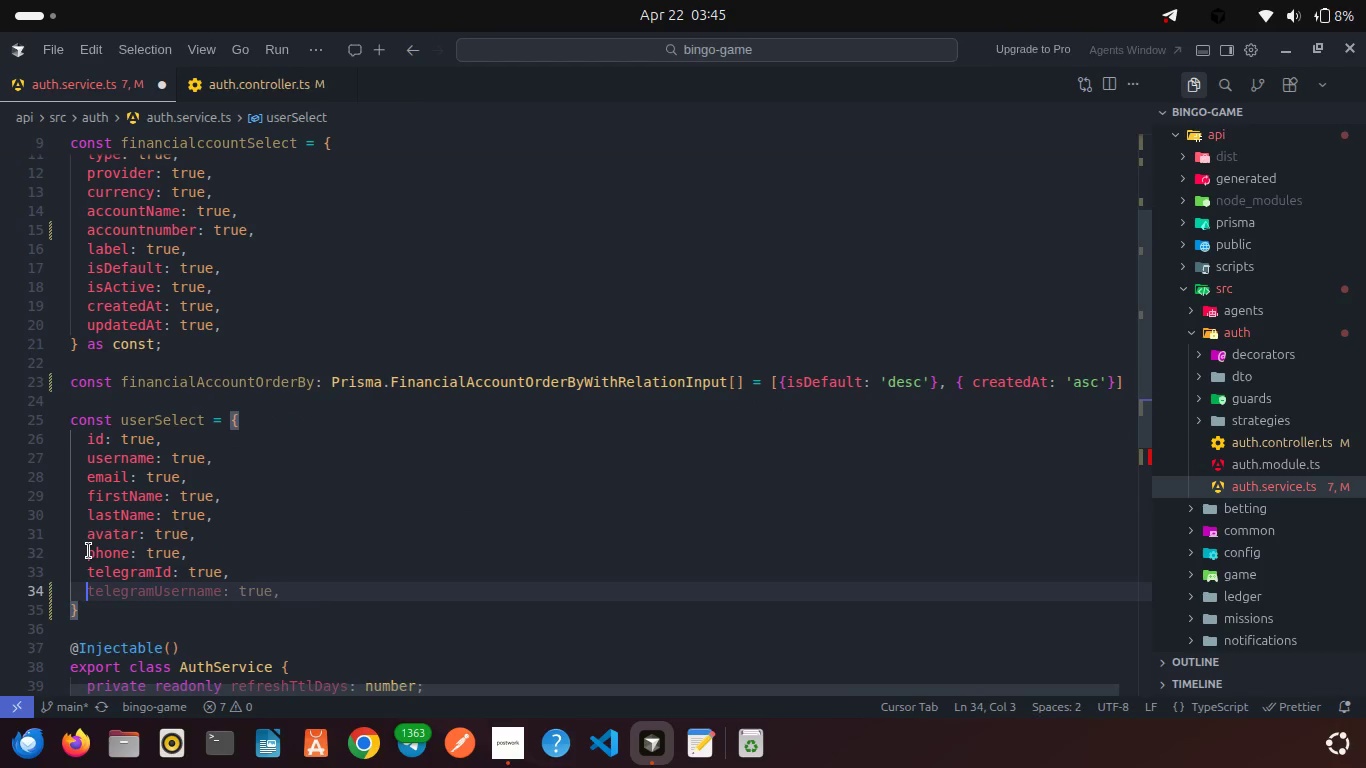 
type(telegramUsername: true,)
 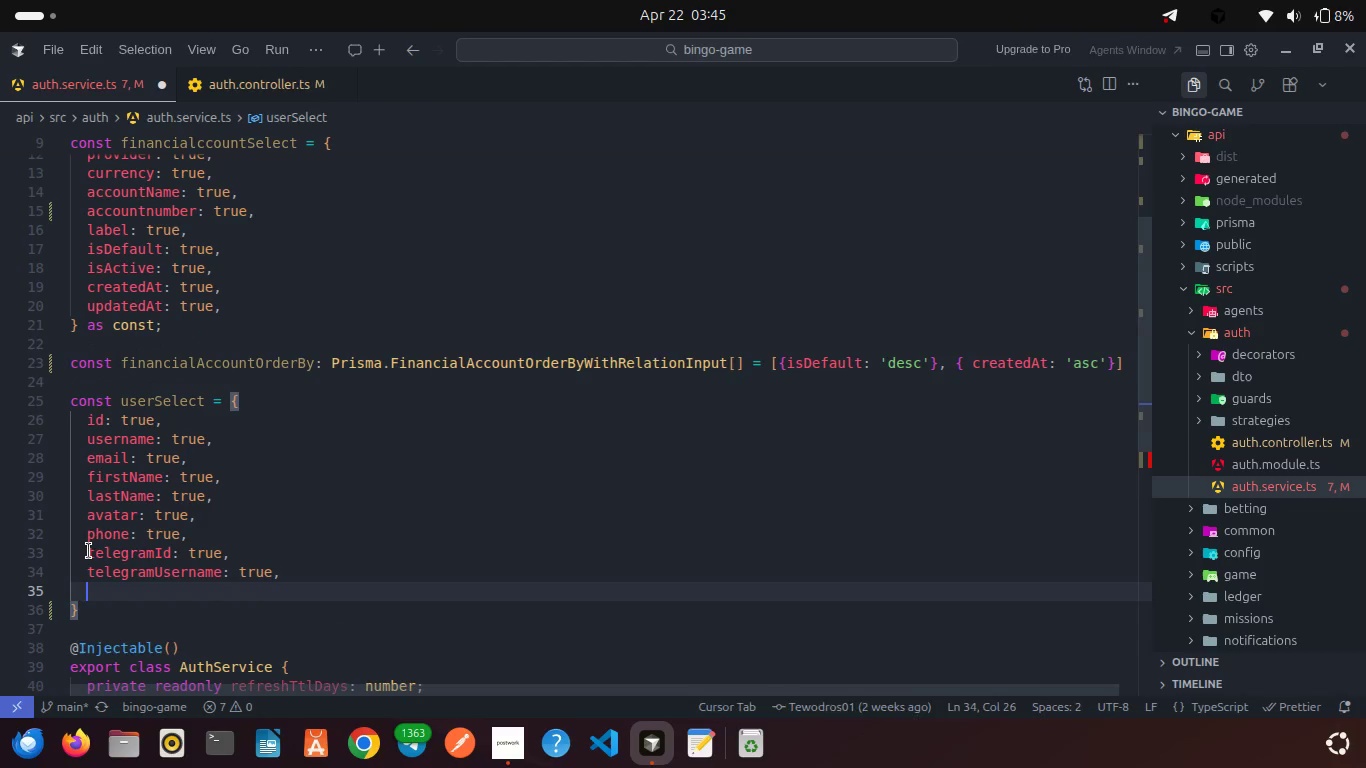 
 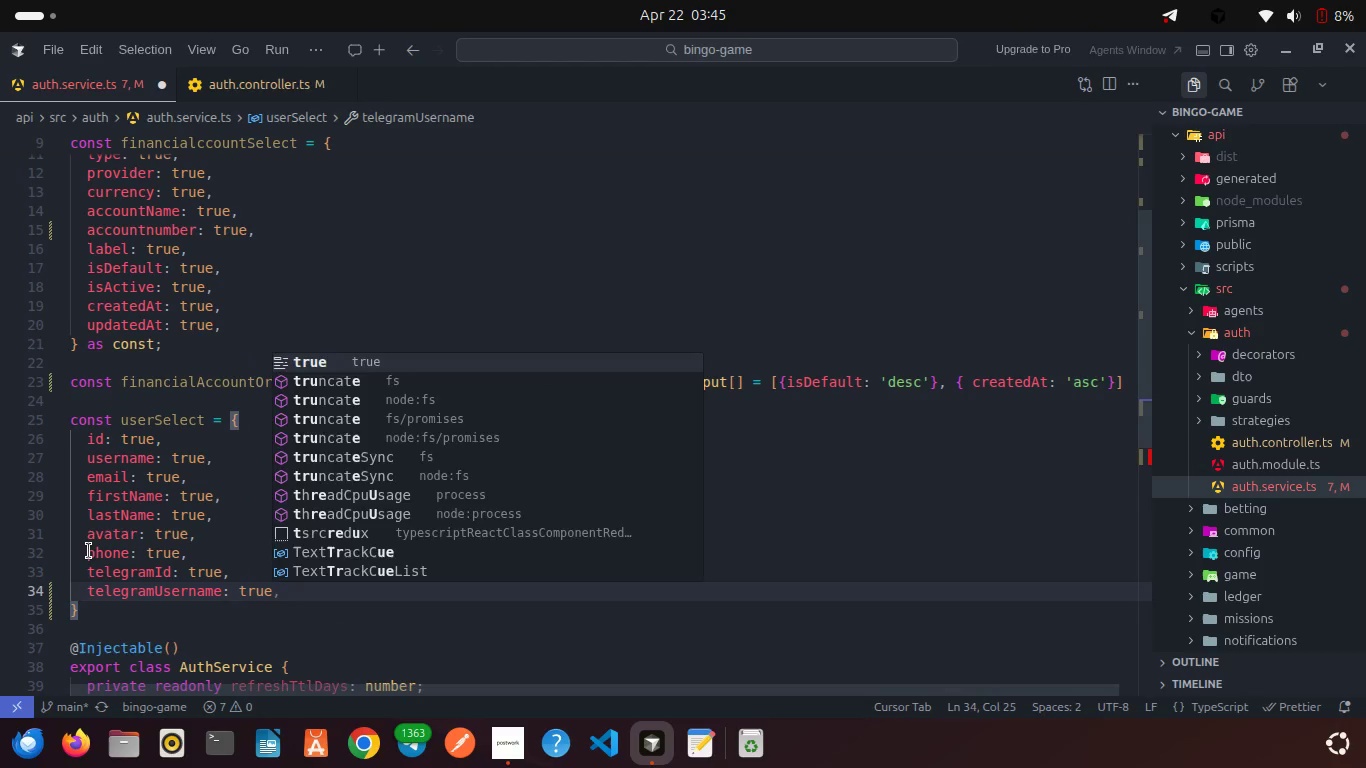 
key(Enter)
 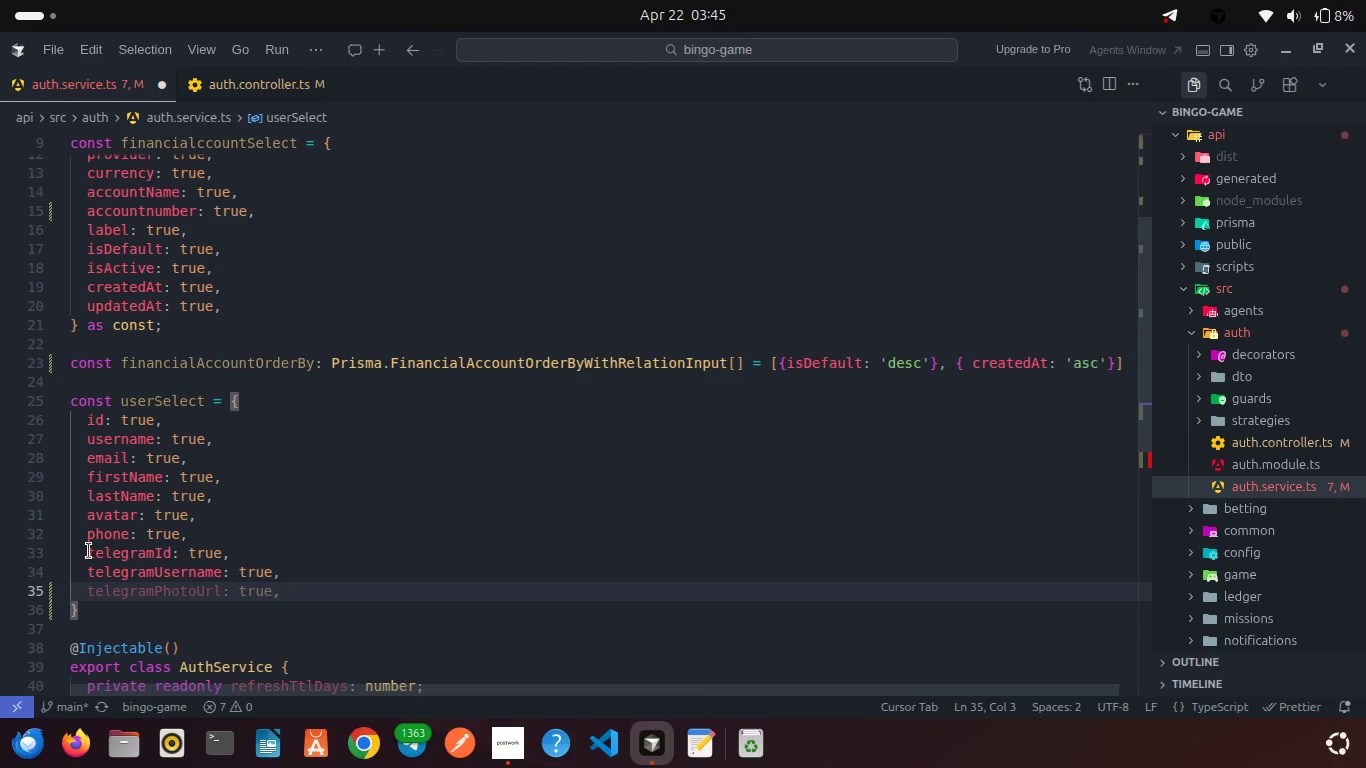 
type(telegramPhotoUrl: true,)
 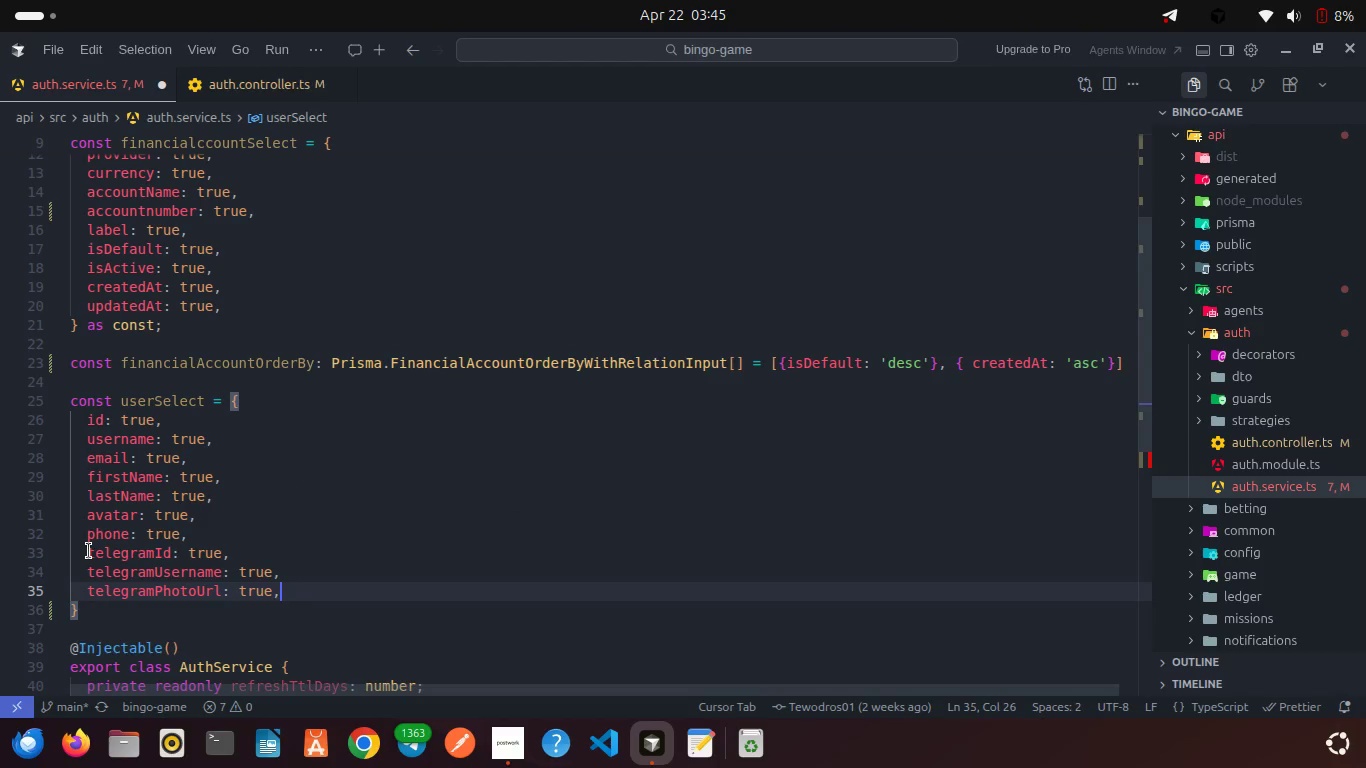 
left_click([189, 539])
 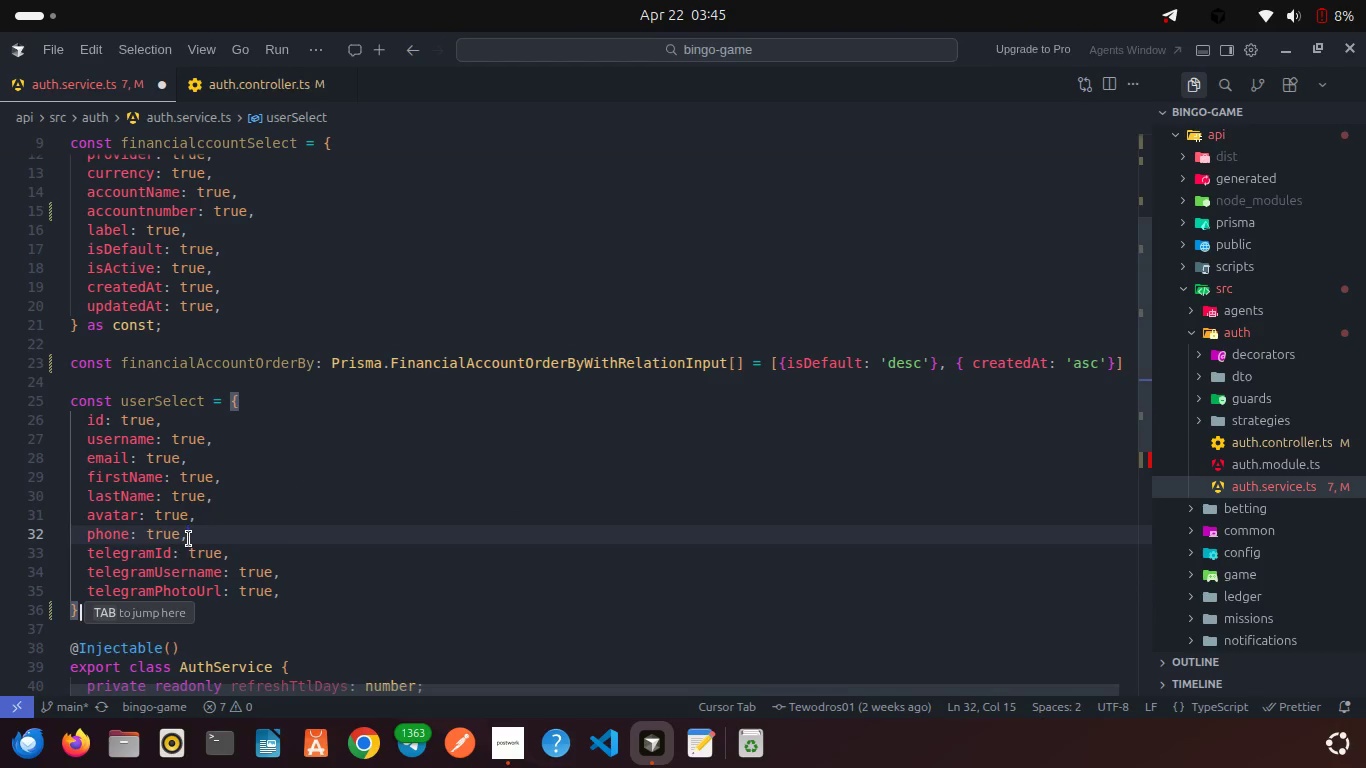 
key(Enter)
 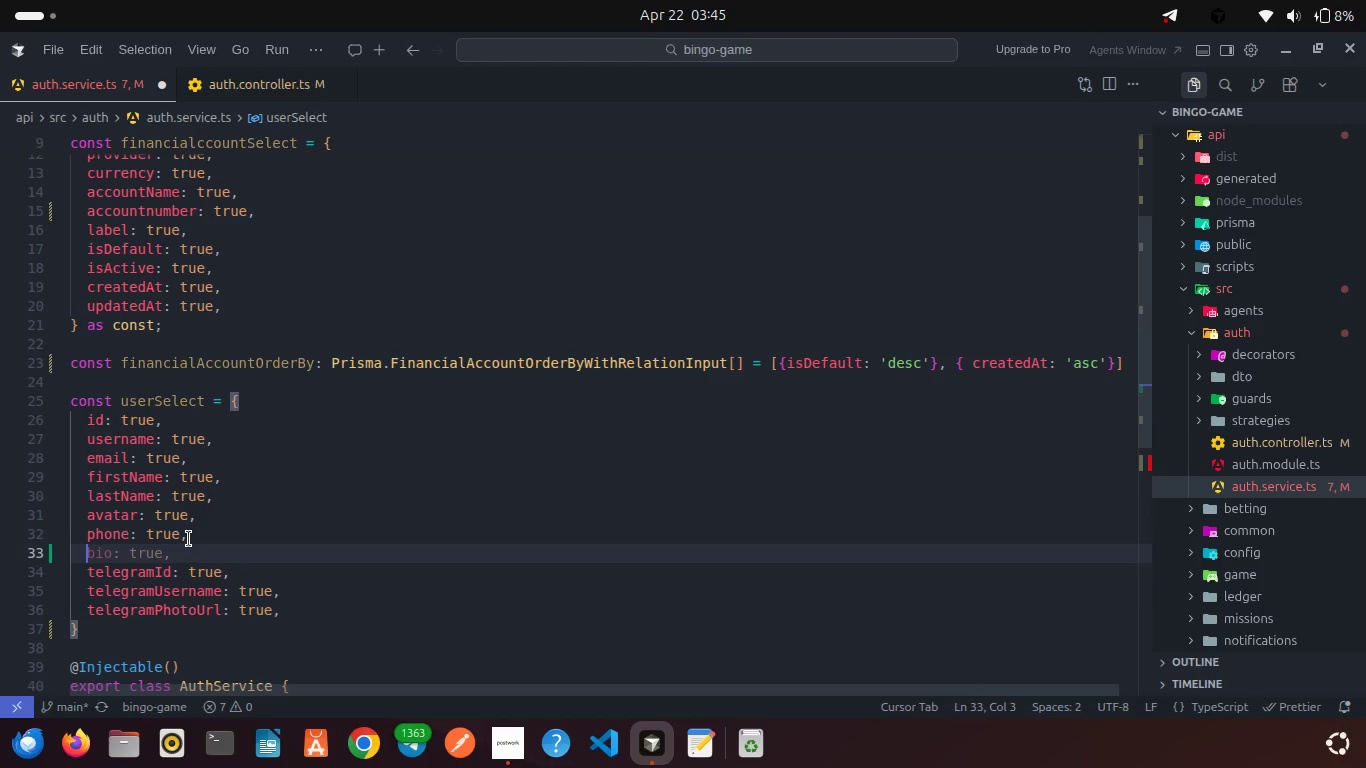 
key(Control+Z)
 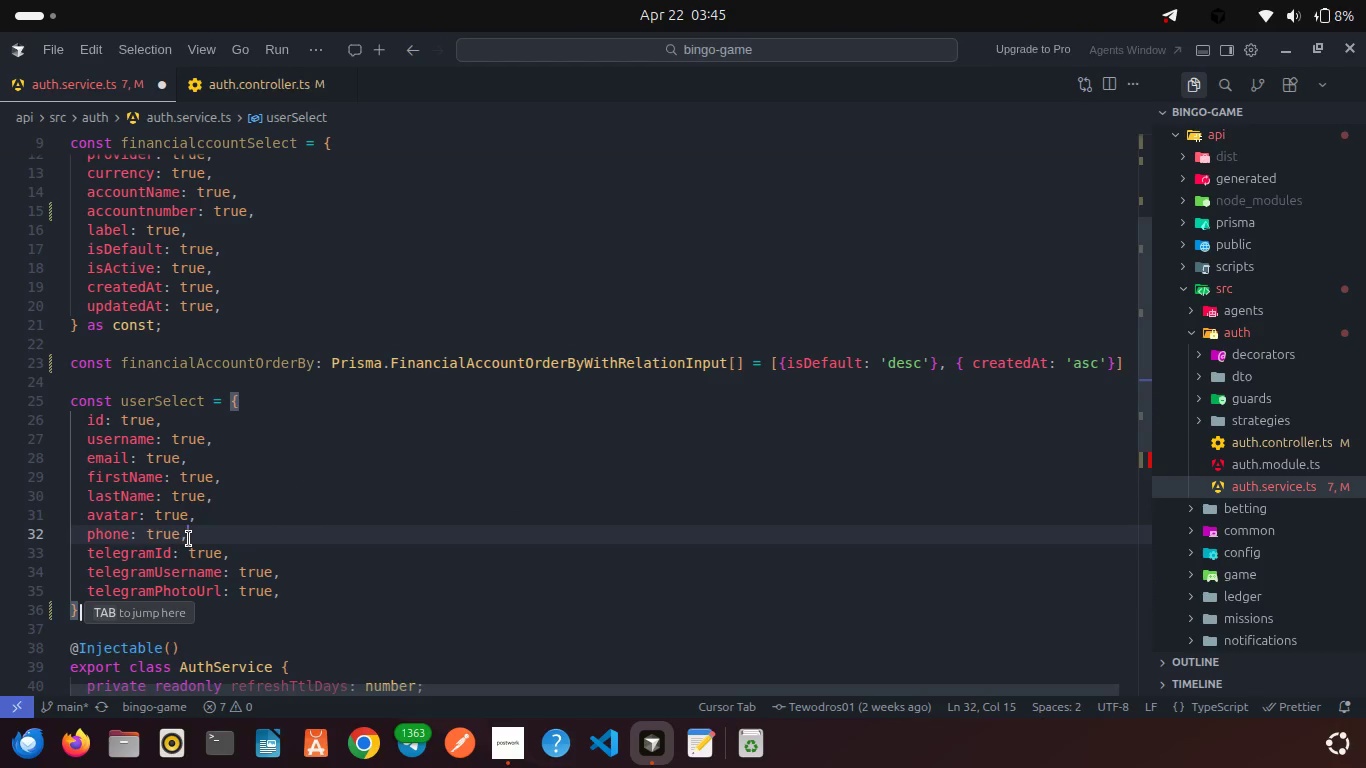 
mouse_move([229, 515])
 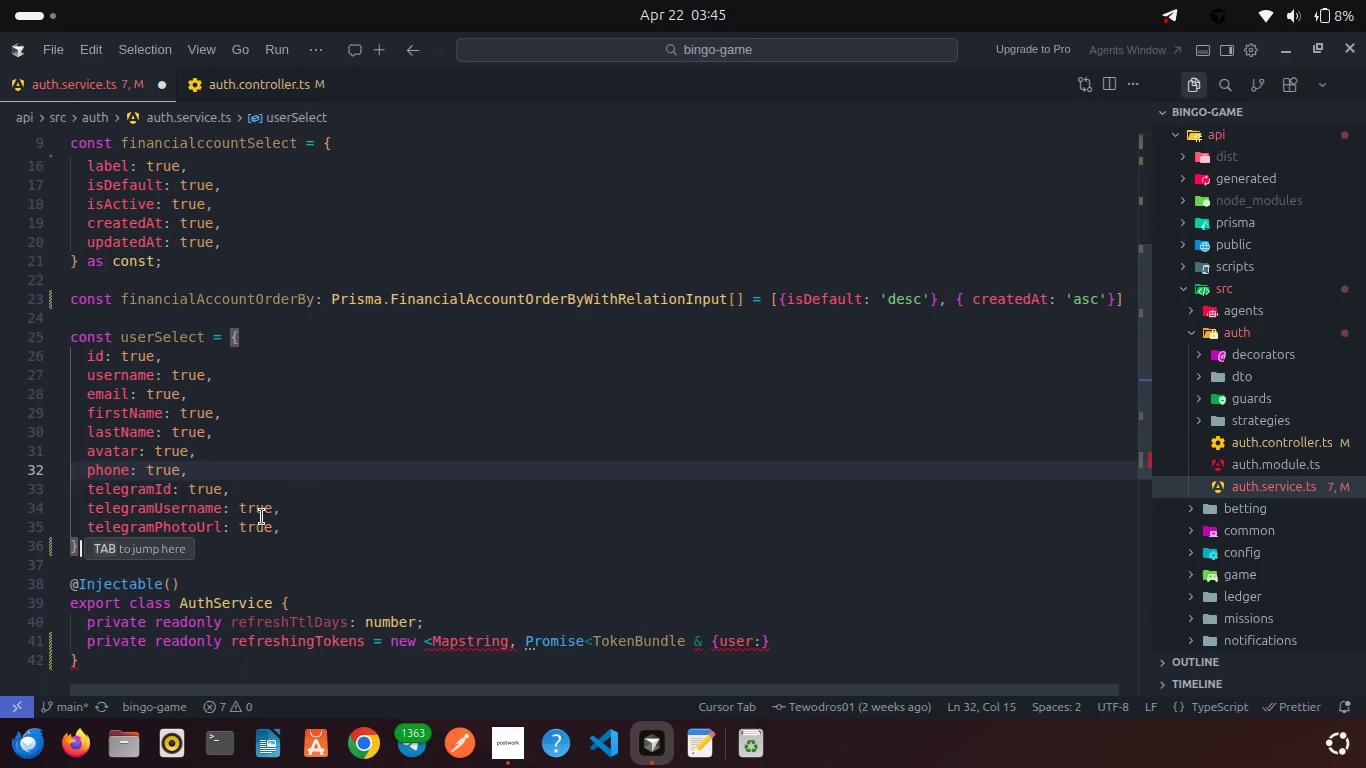 
left_click([262, 517])
 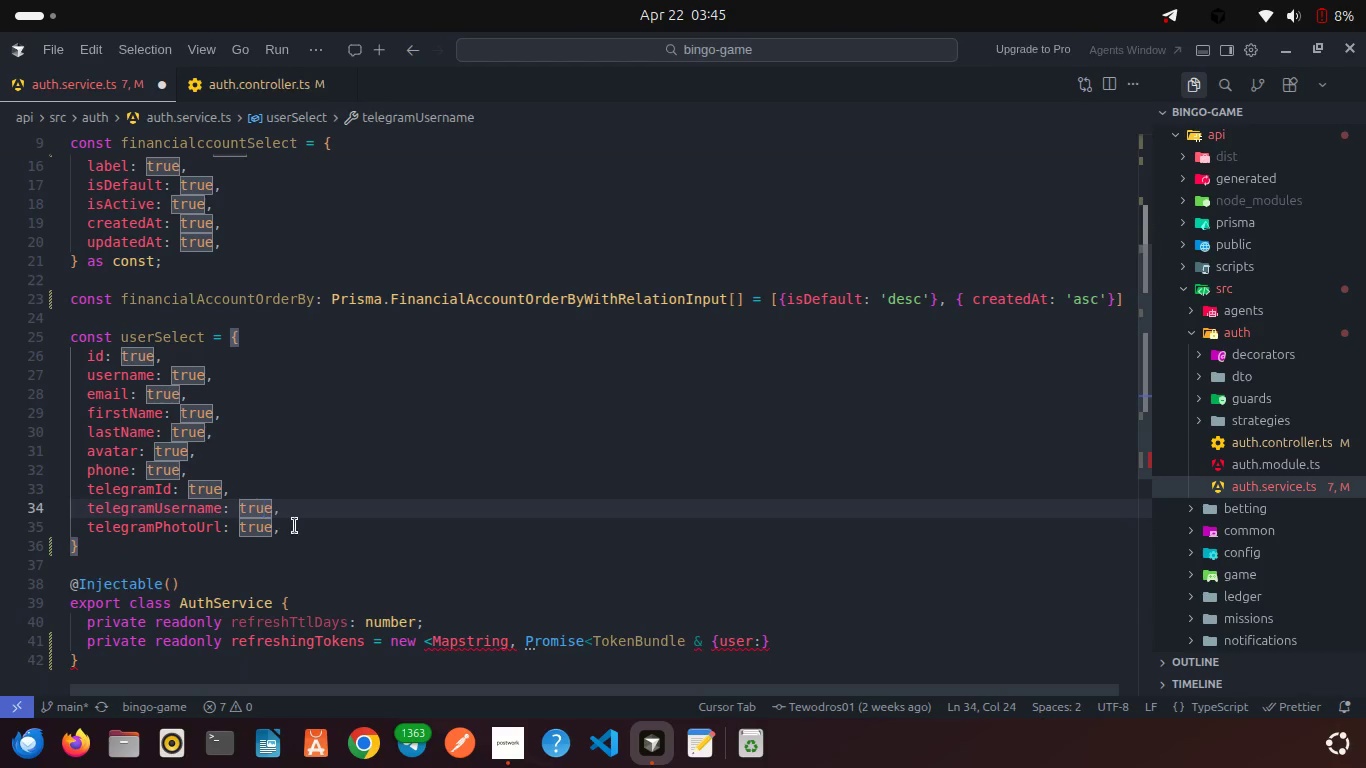 
left_click([295, 526])
 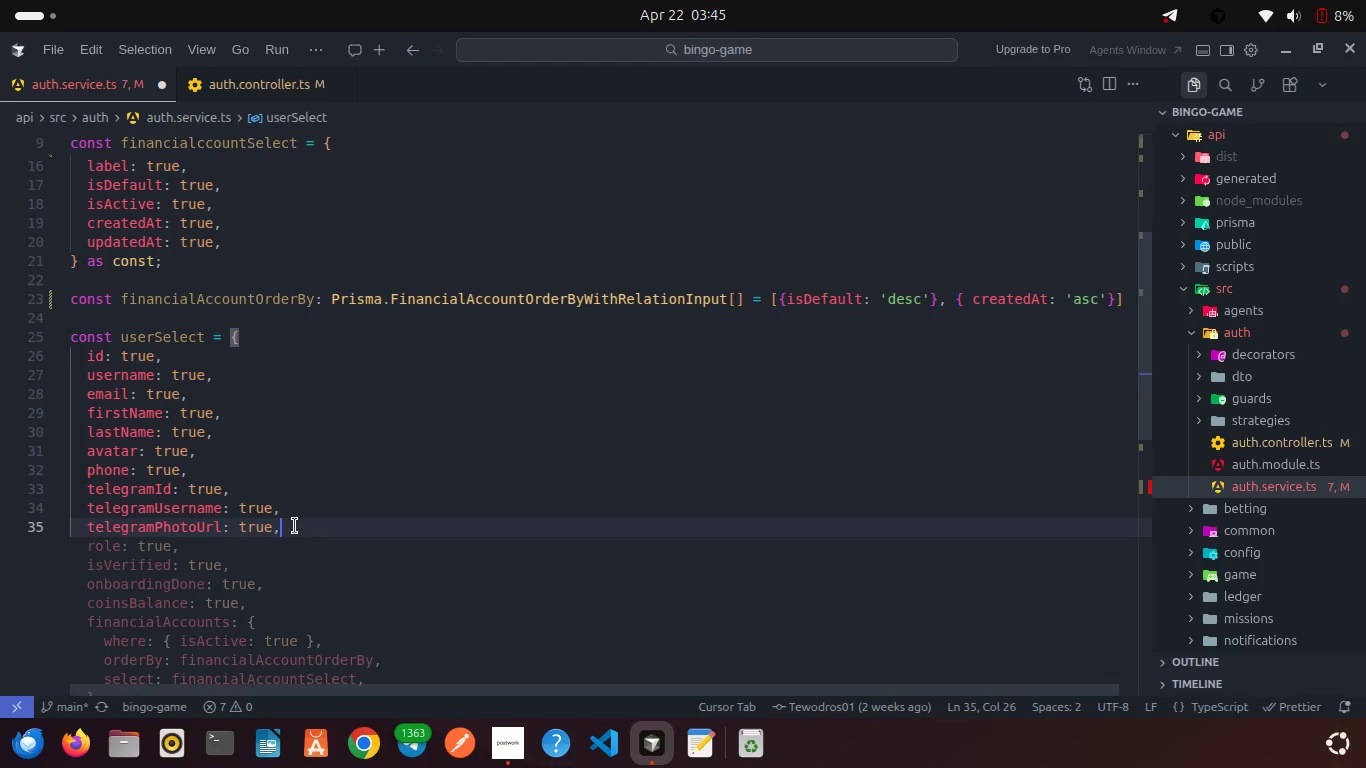 
left_click([295, 526])
 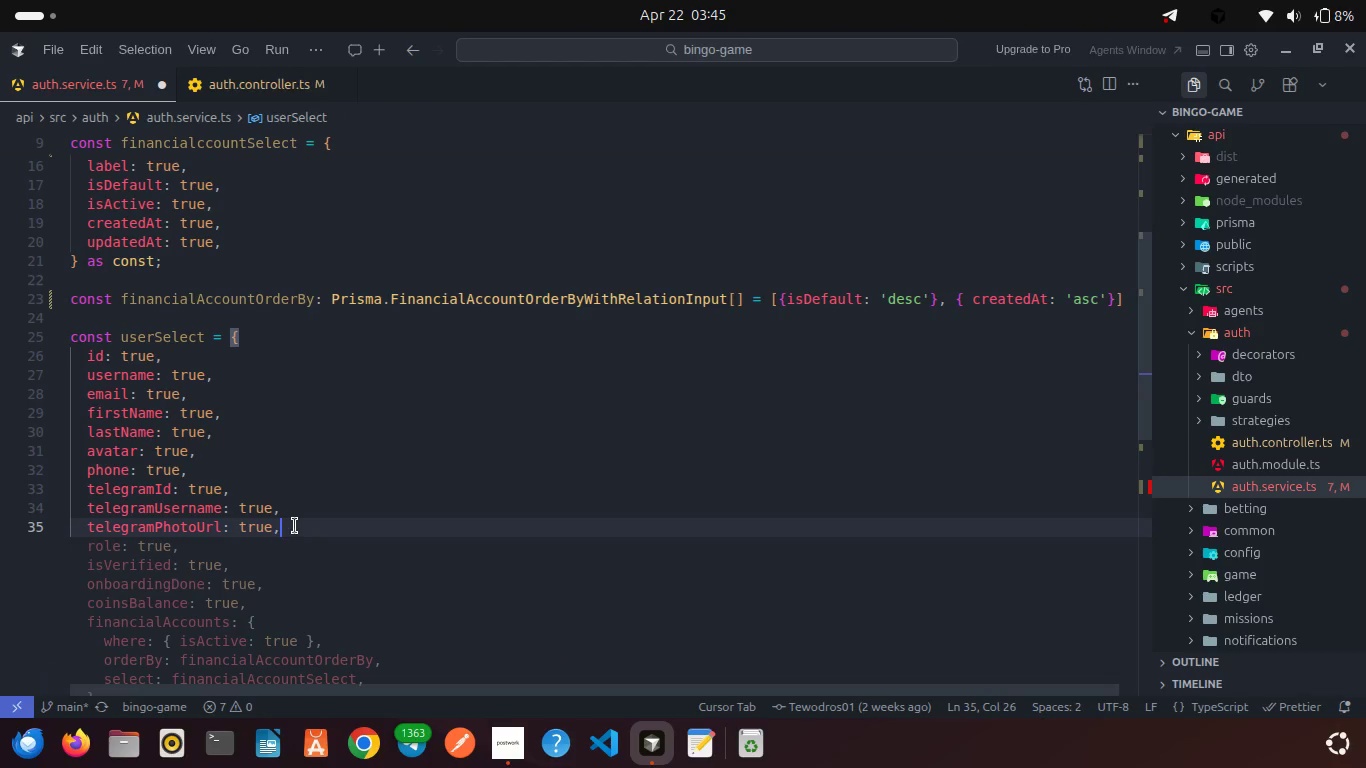 
key(Enter)
 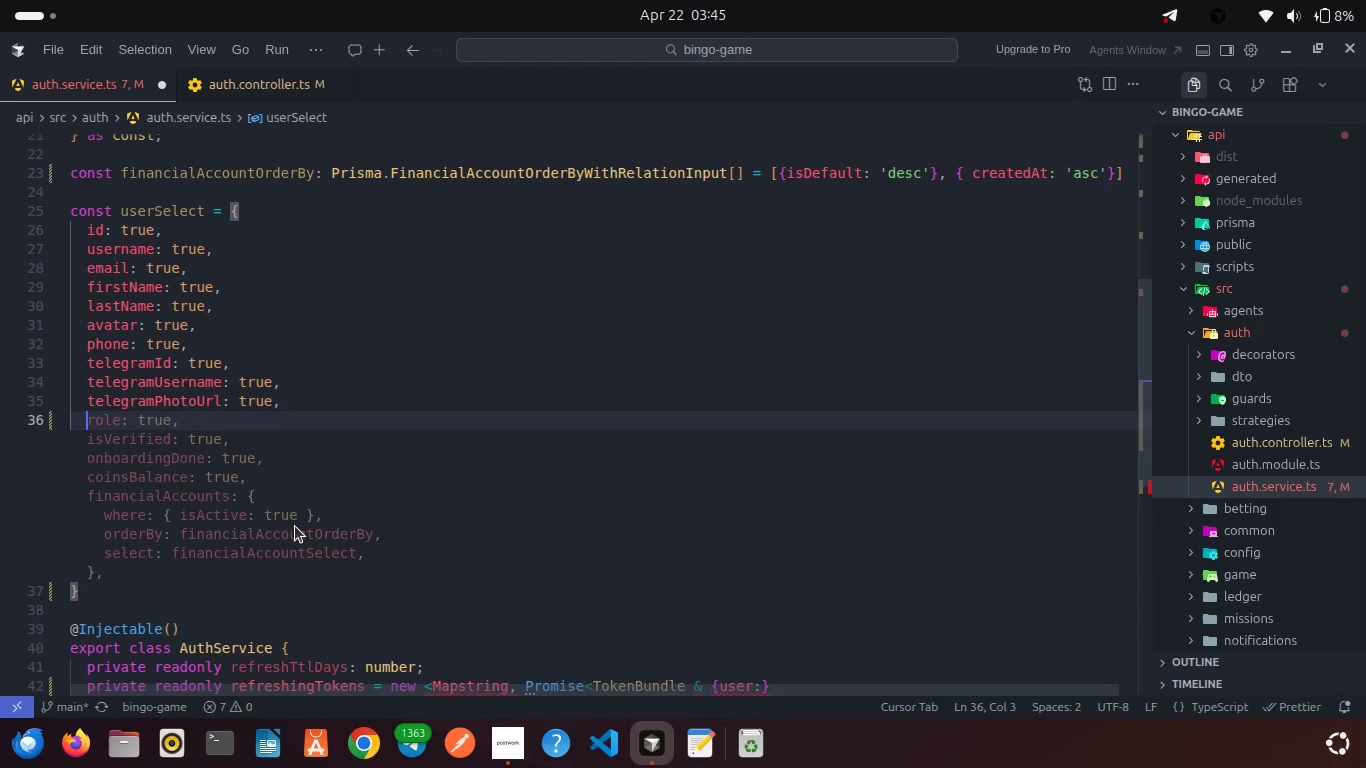 
type(role: true,)
 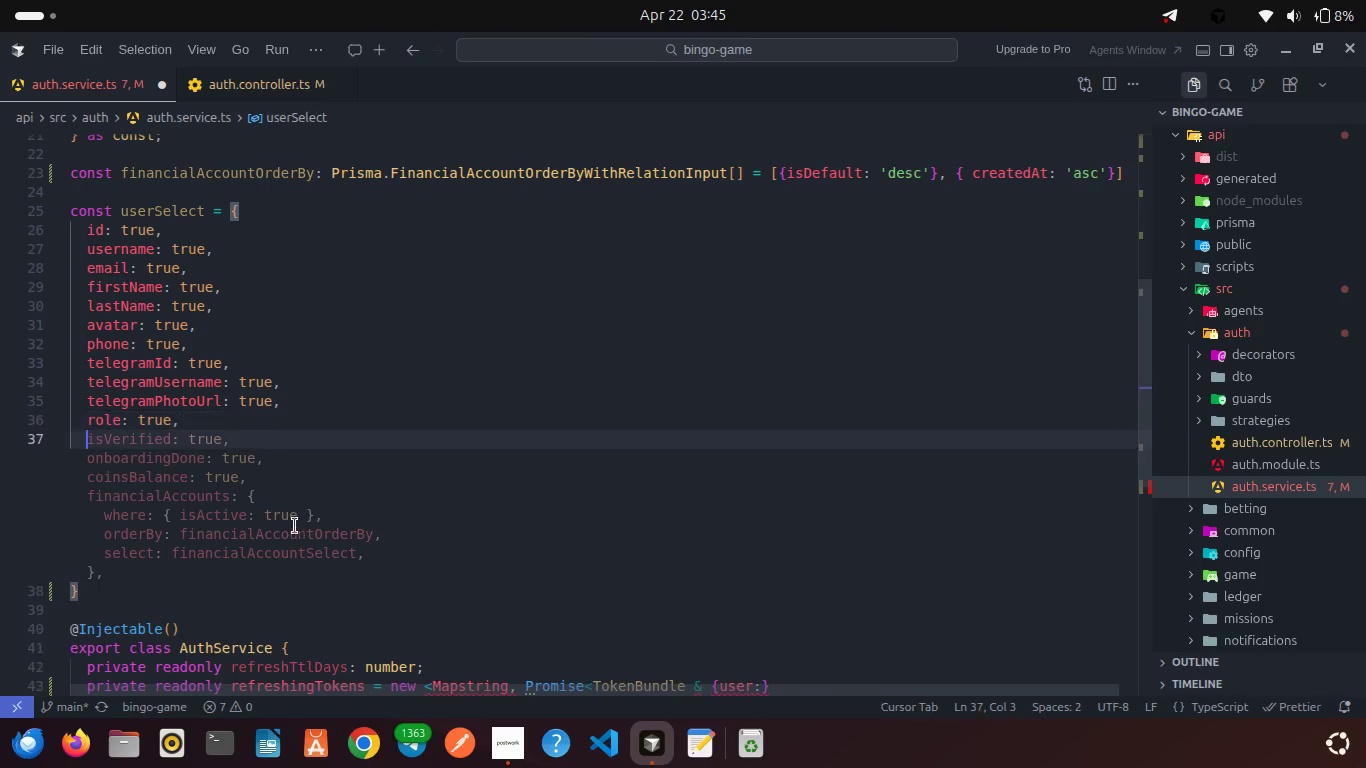 
 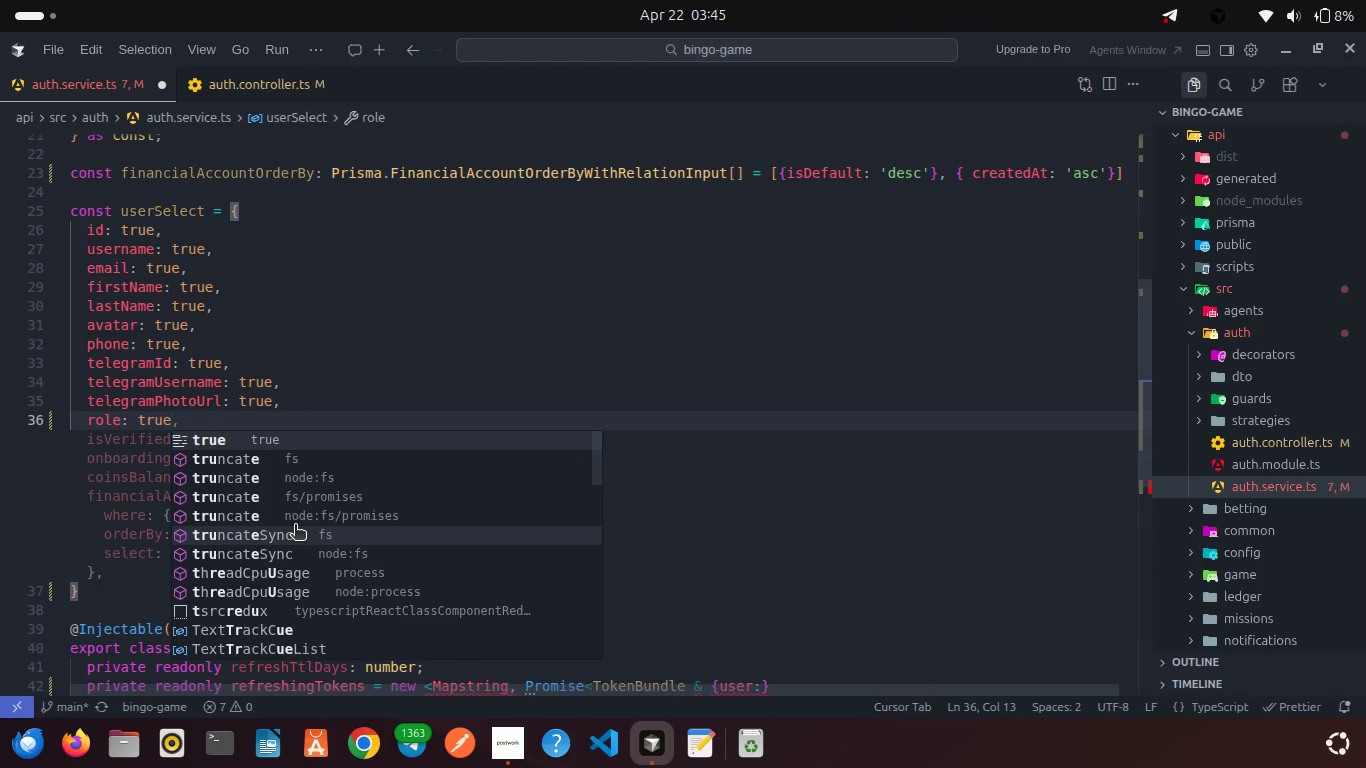 
key(Enter)